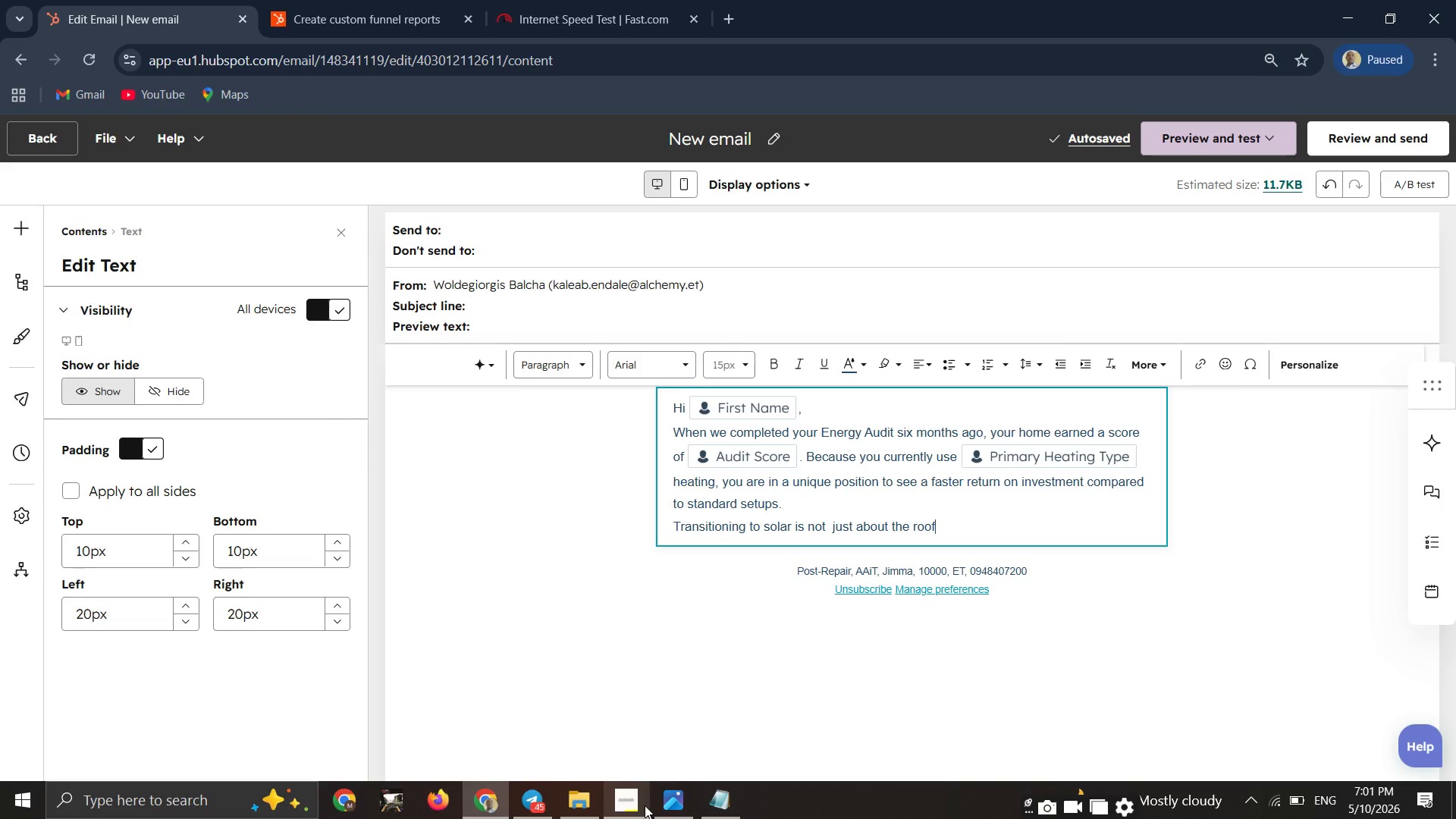 
type( it is )
 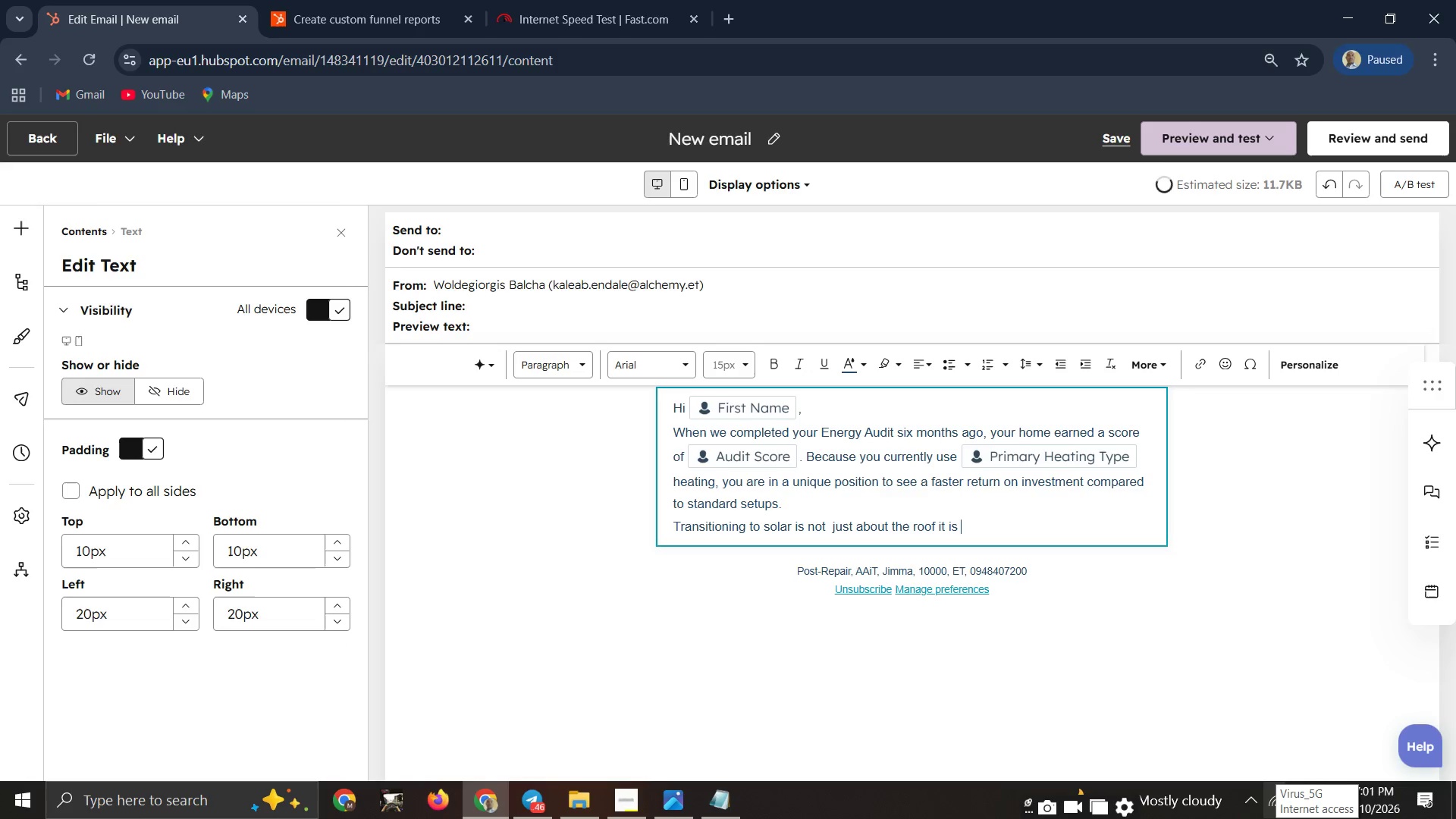 
type(about )
 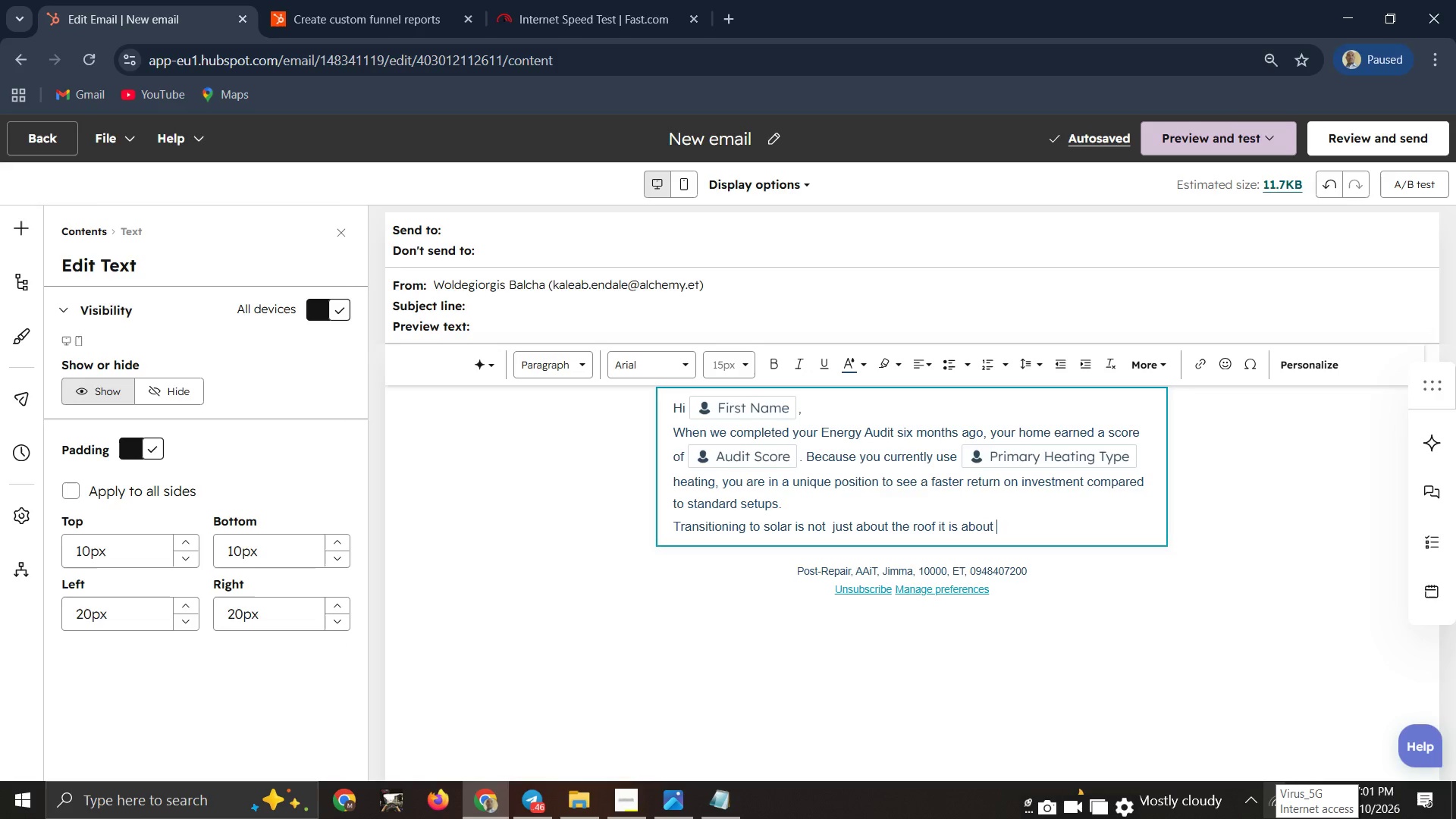 
wait(7.3)
 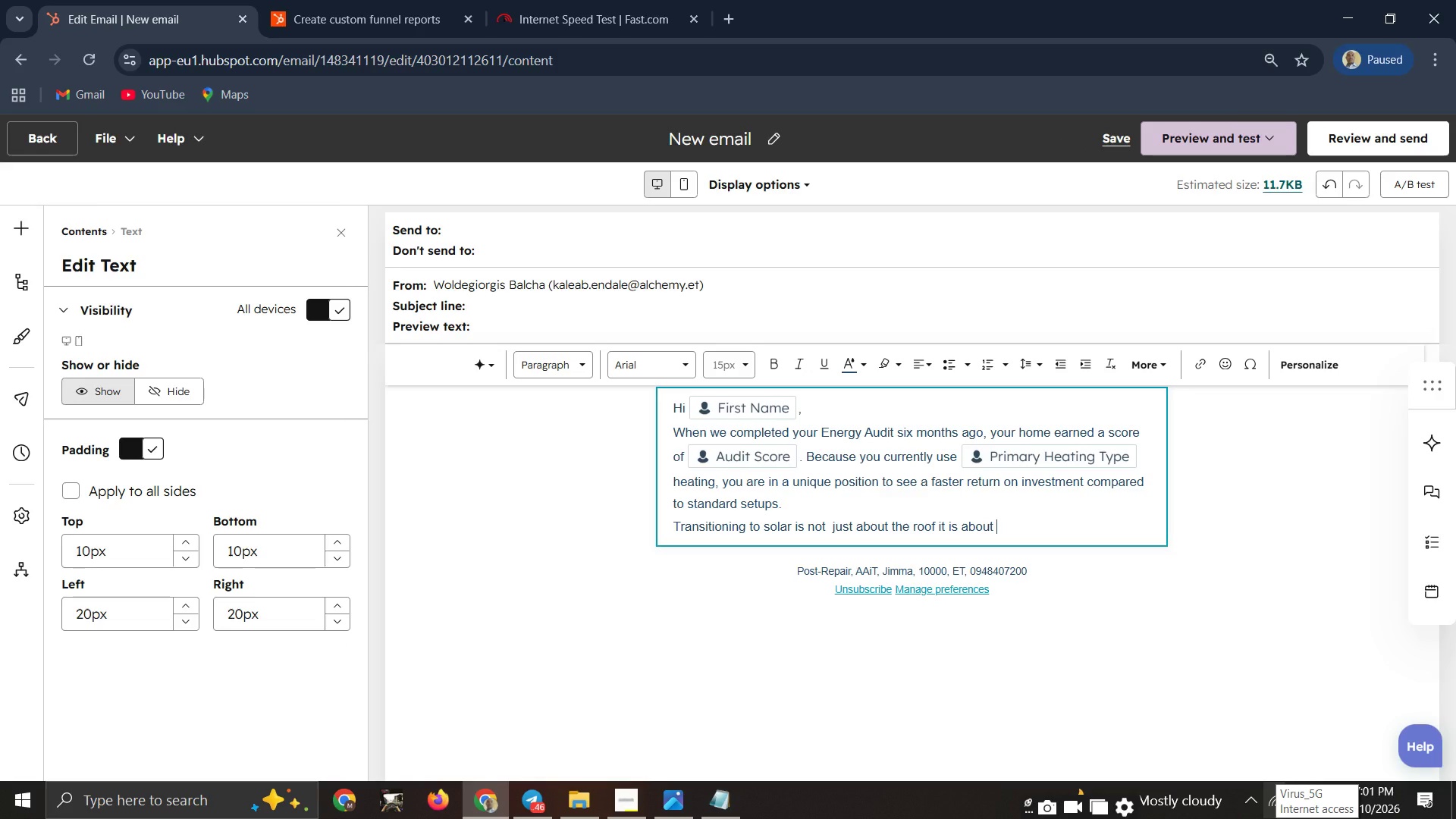 
type(offseting)
 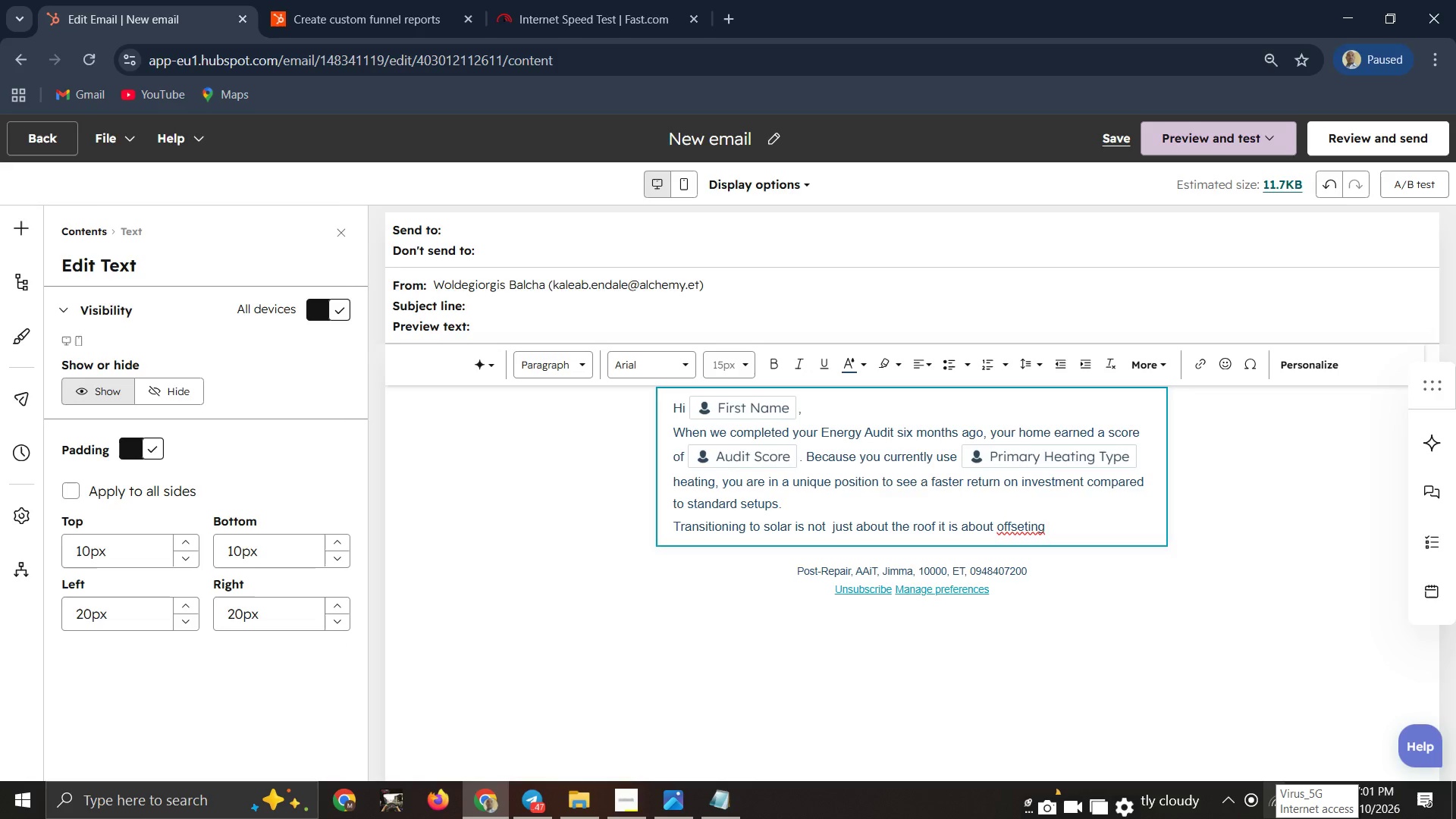 
key(Space)
 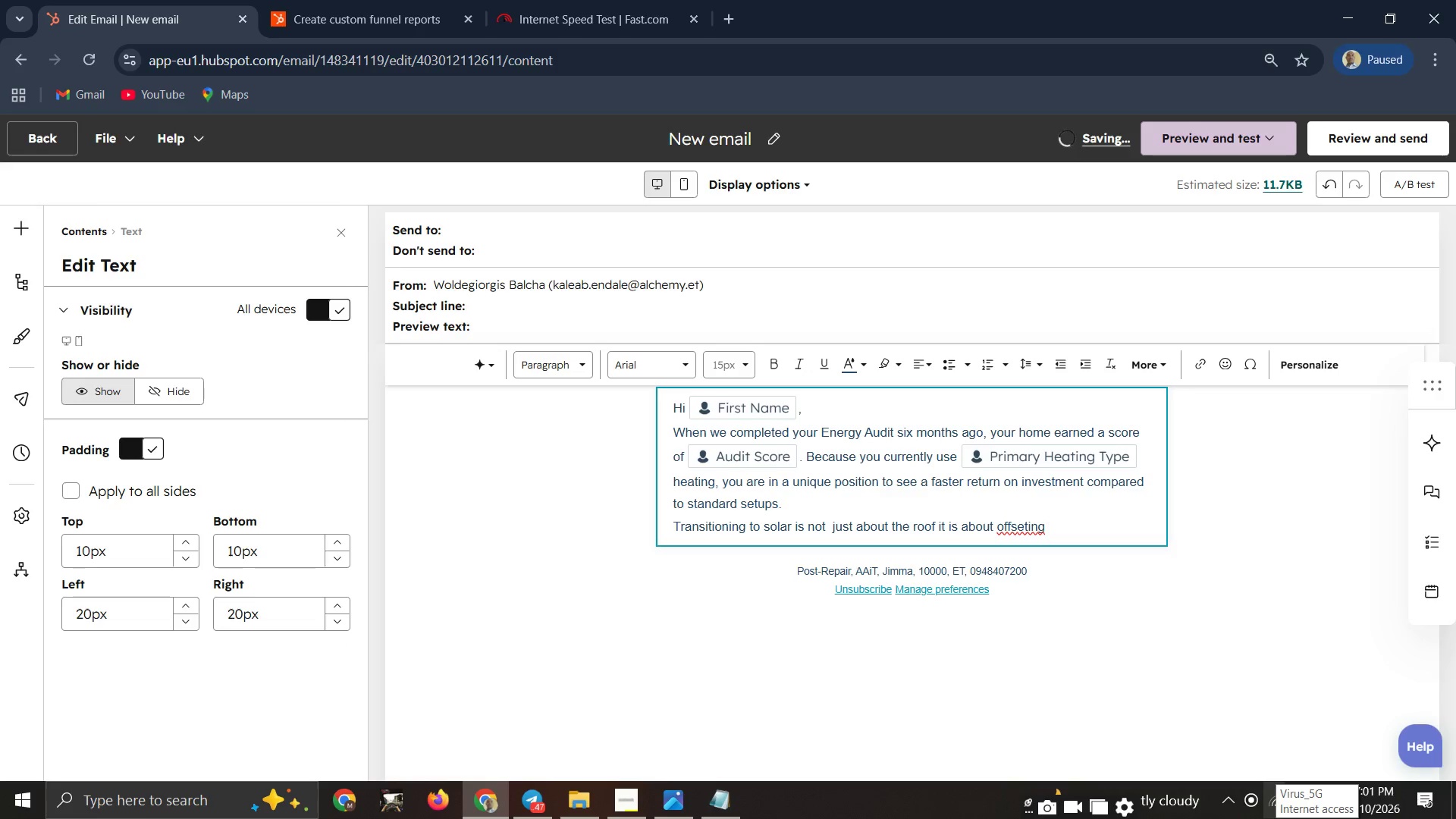 
key(Backspace)
 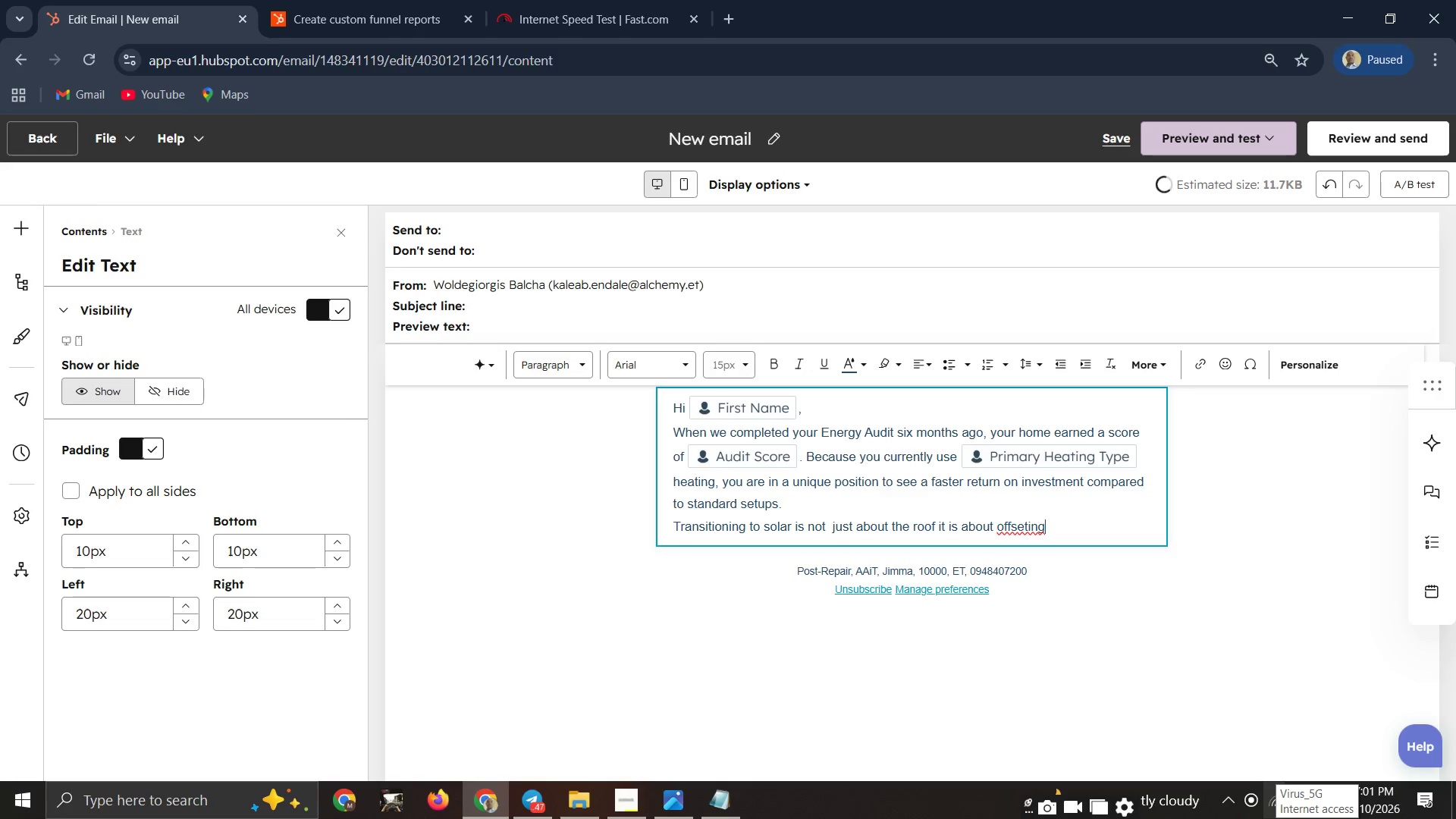 
key(ArrowLeft)
 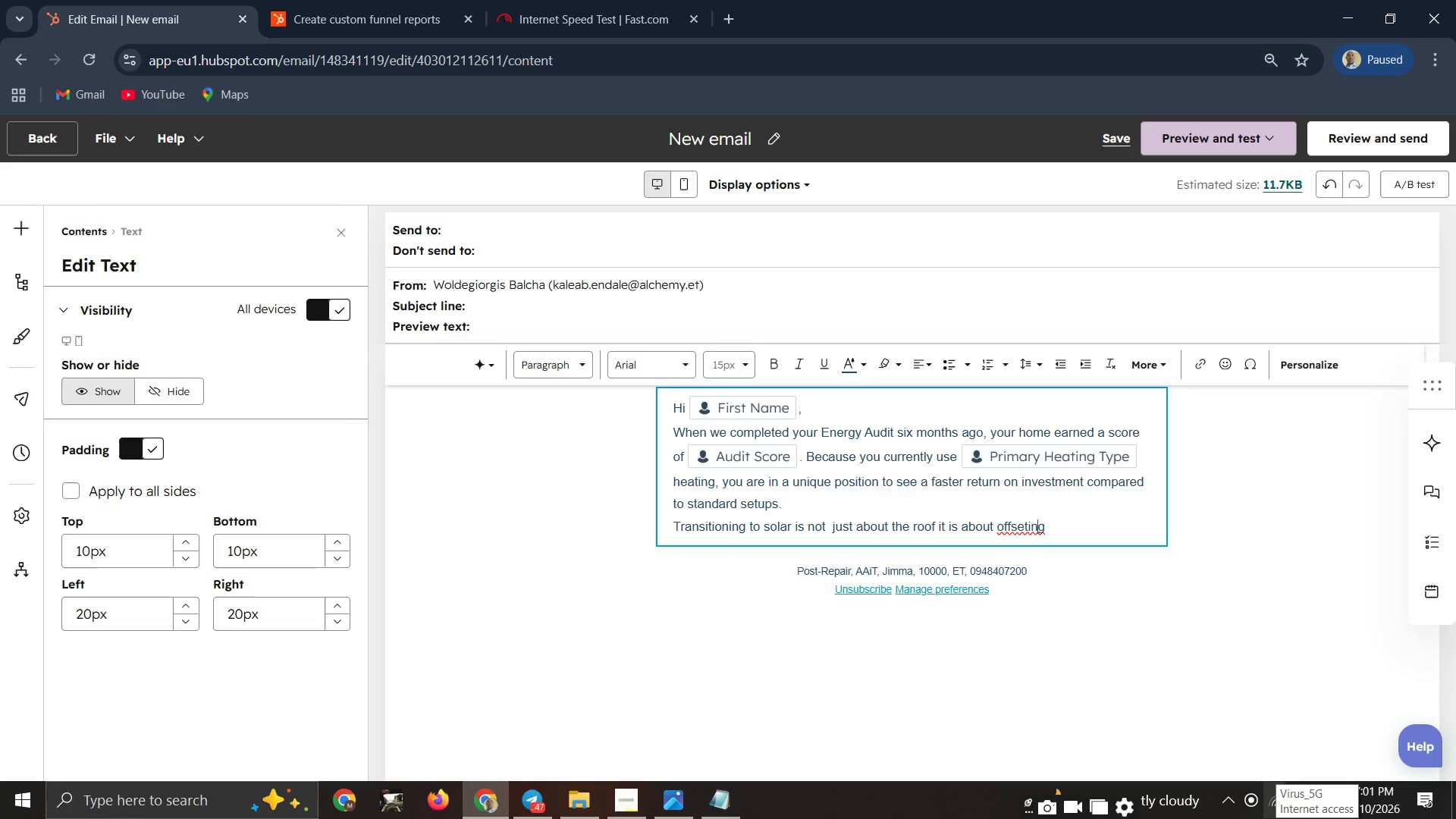 
key(ArrowLeft)
 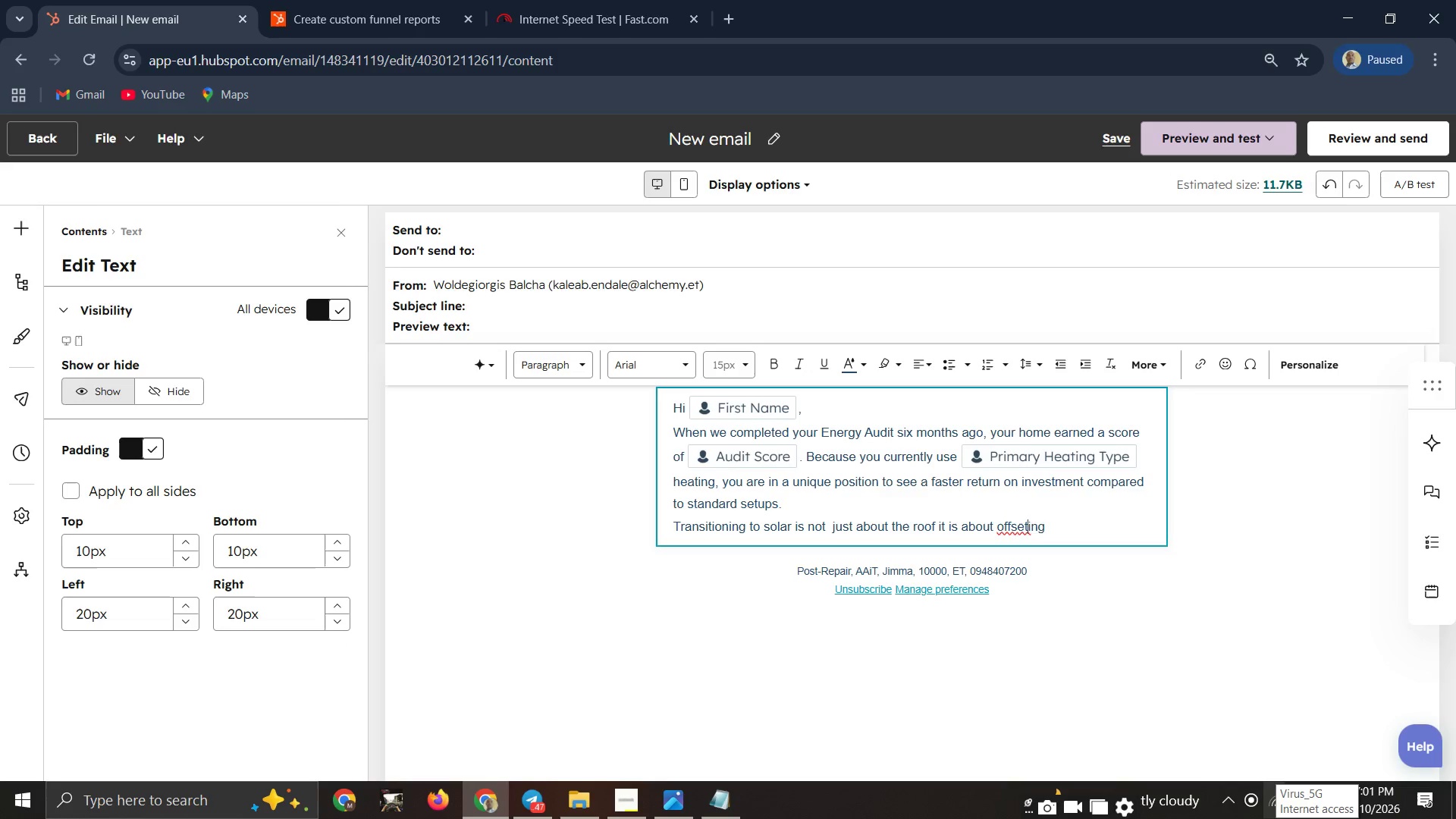 
key(ArrowLeft)
 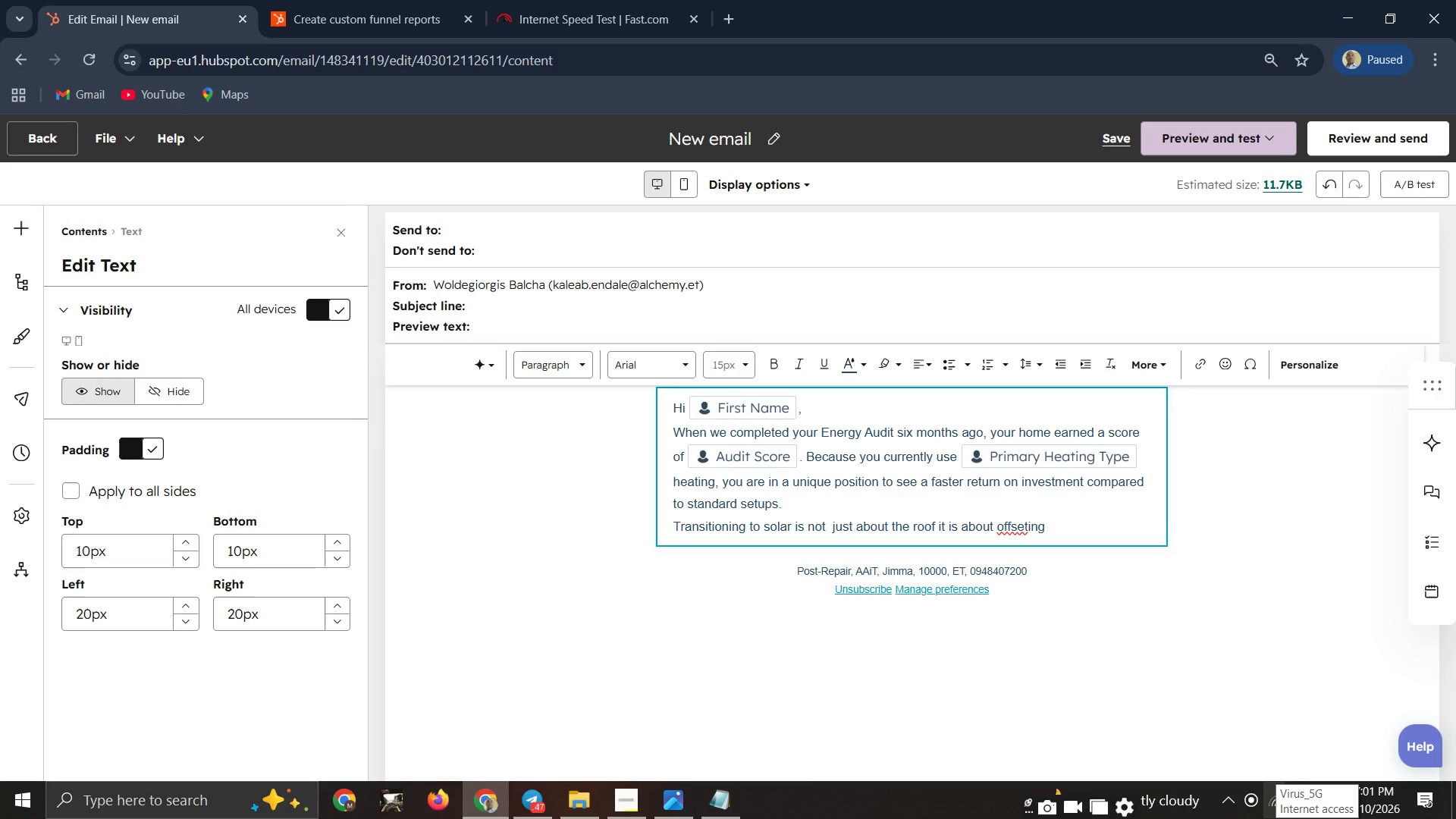 
key(Y)
 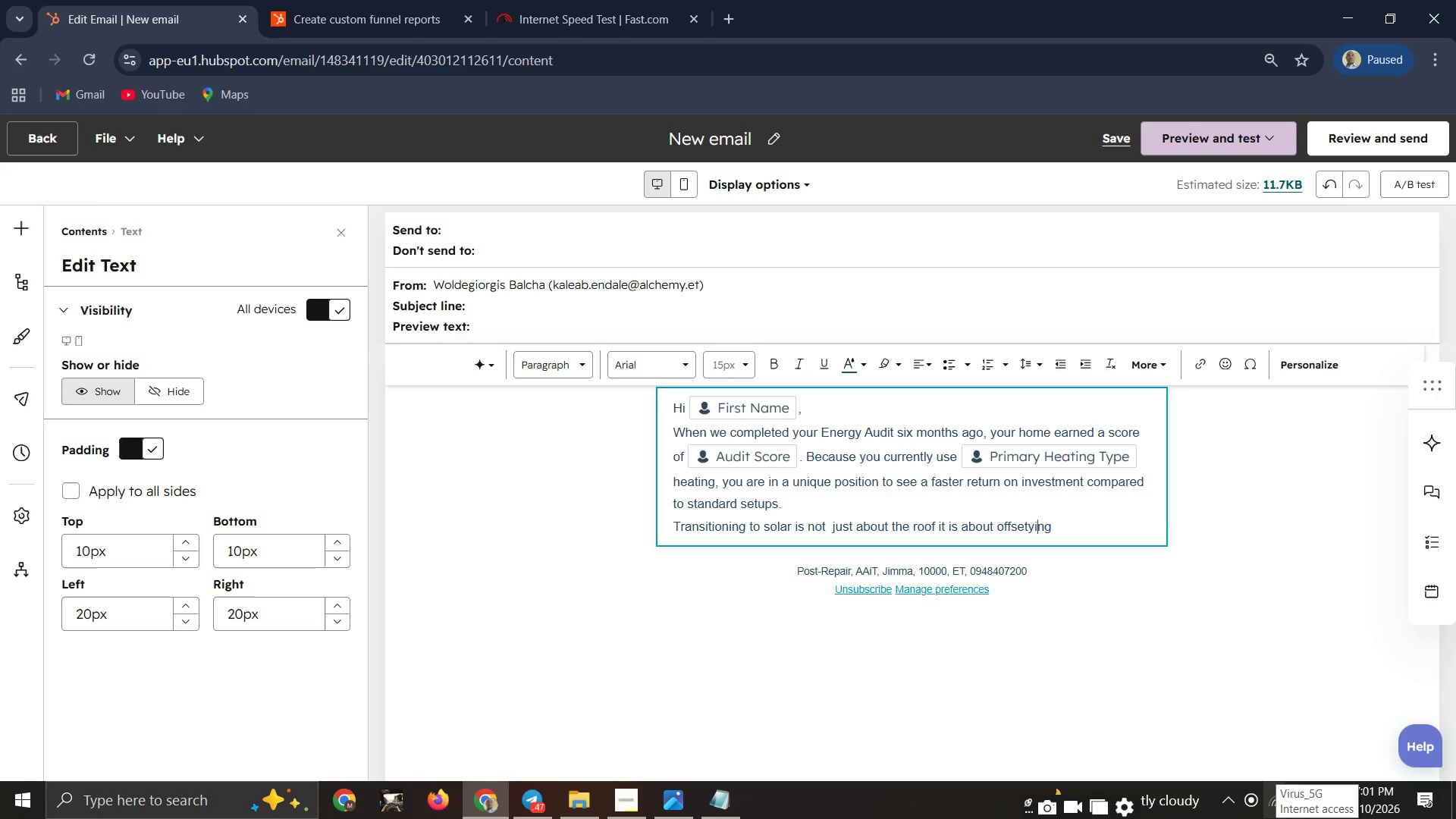 
key(ArrowRight)
 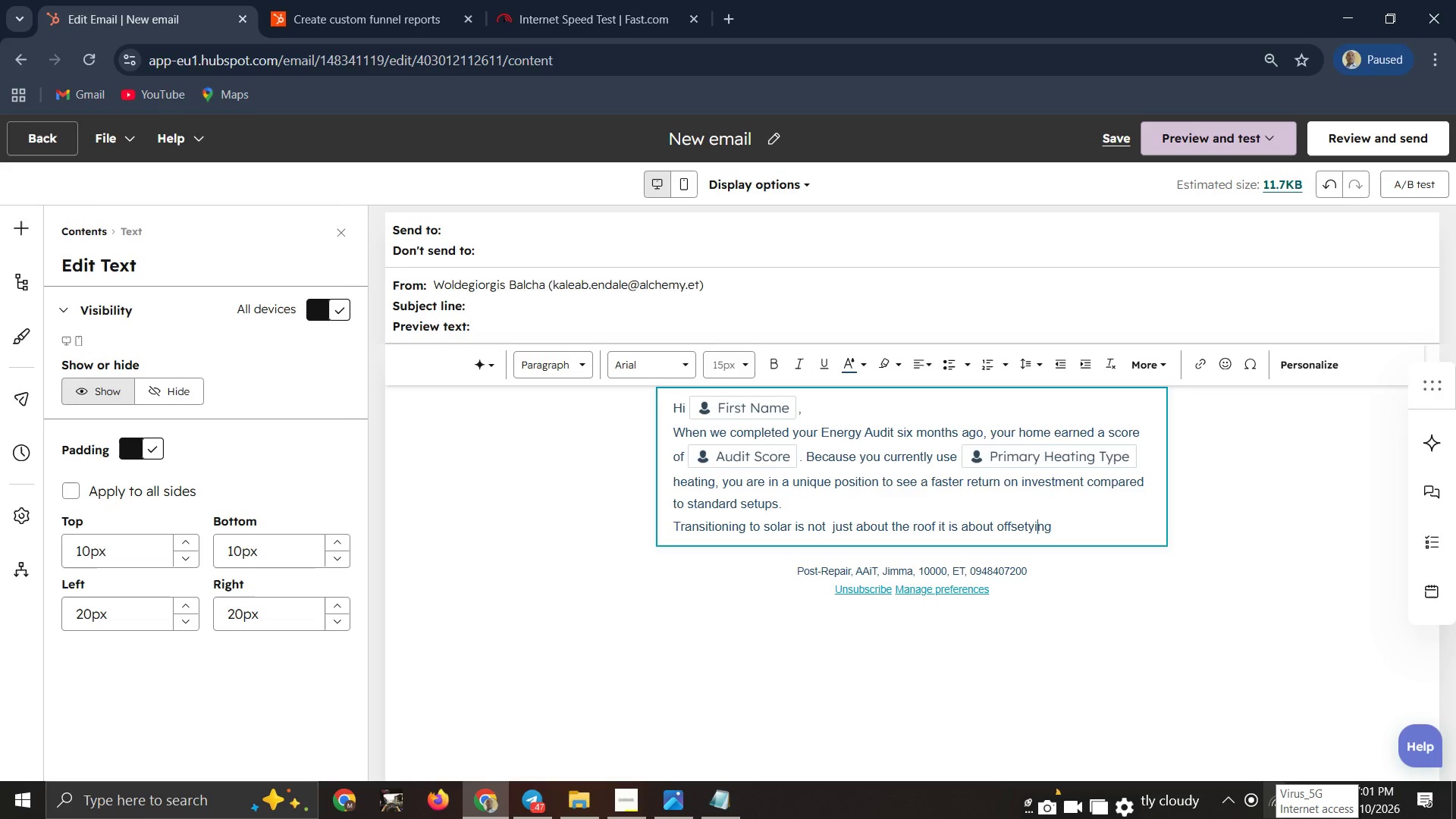 
key(ArrowRight)
 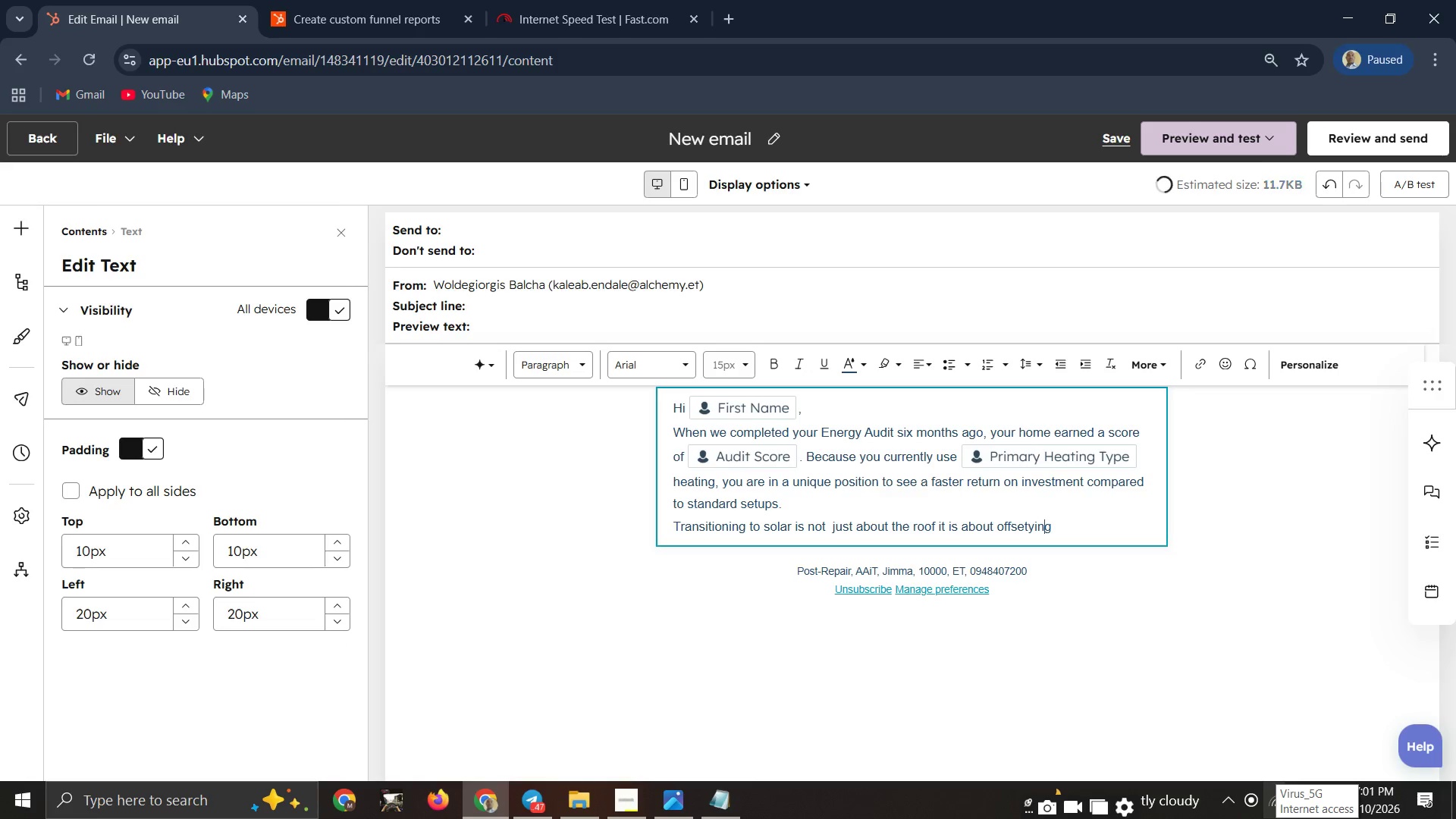 
key(Enter)
 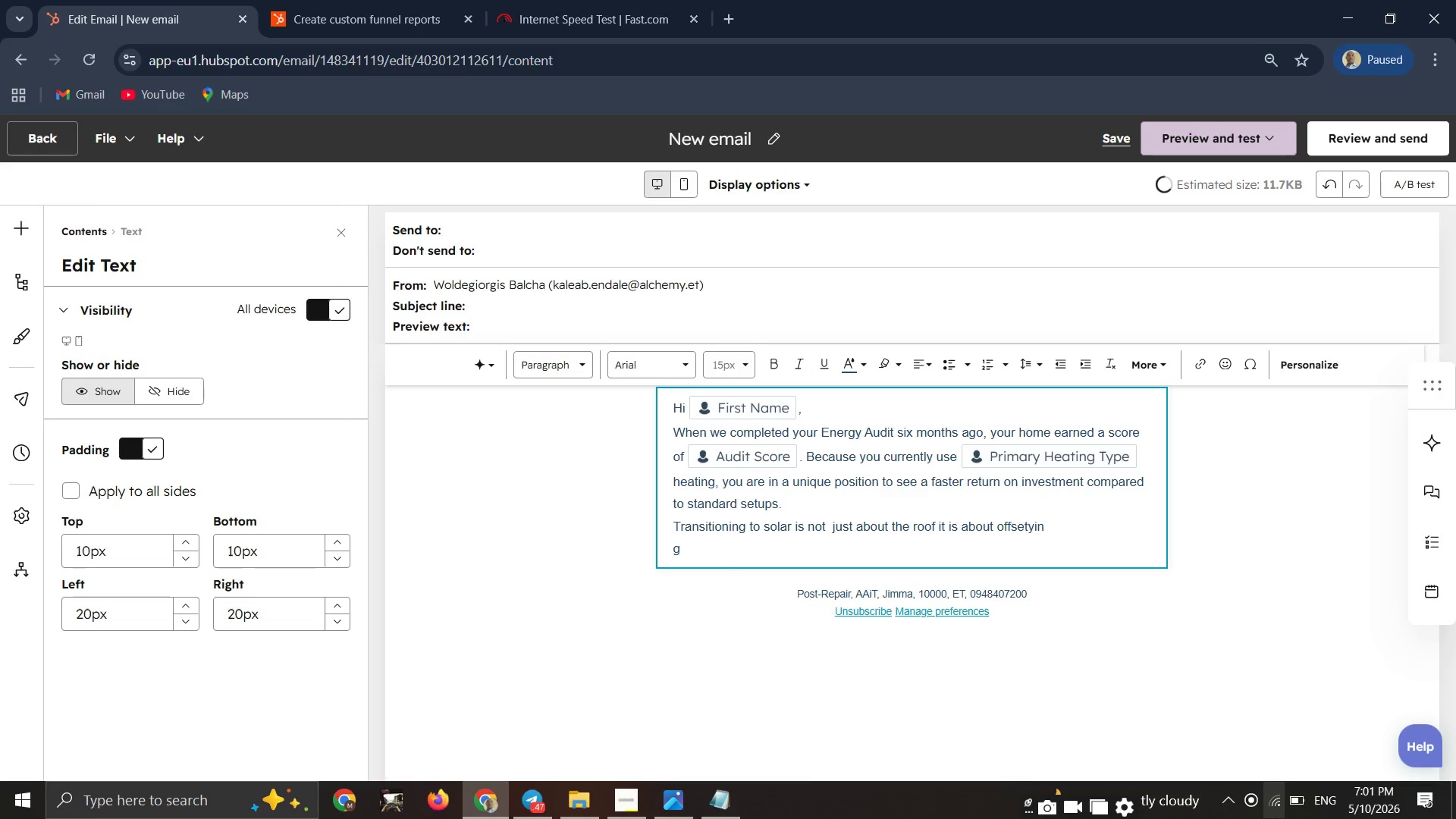 
key(Backspace)
 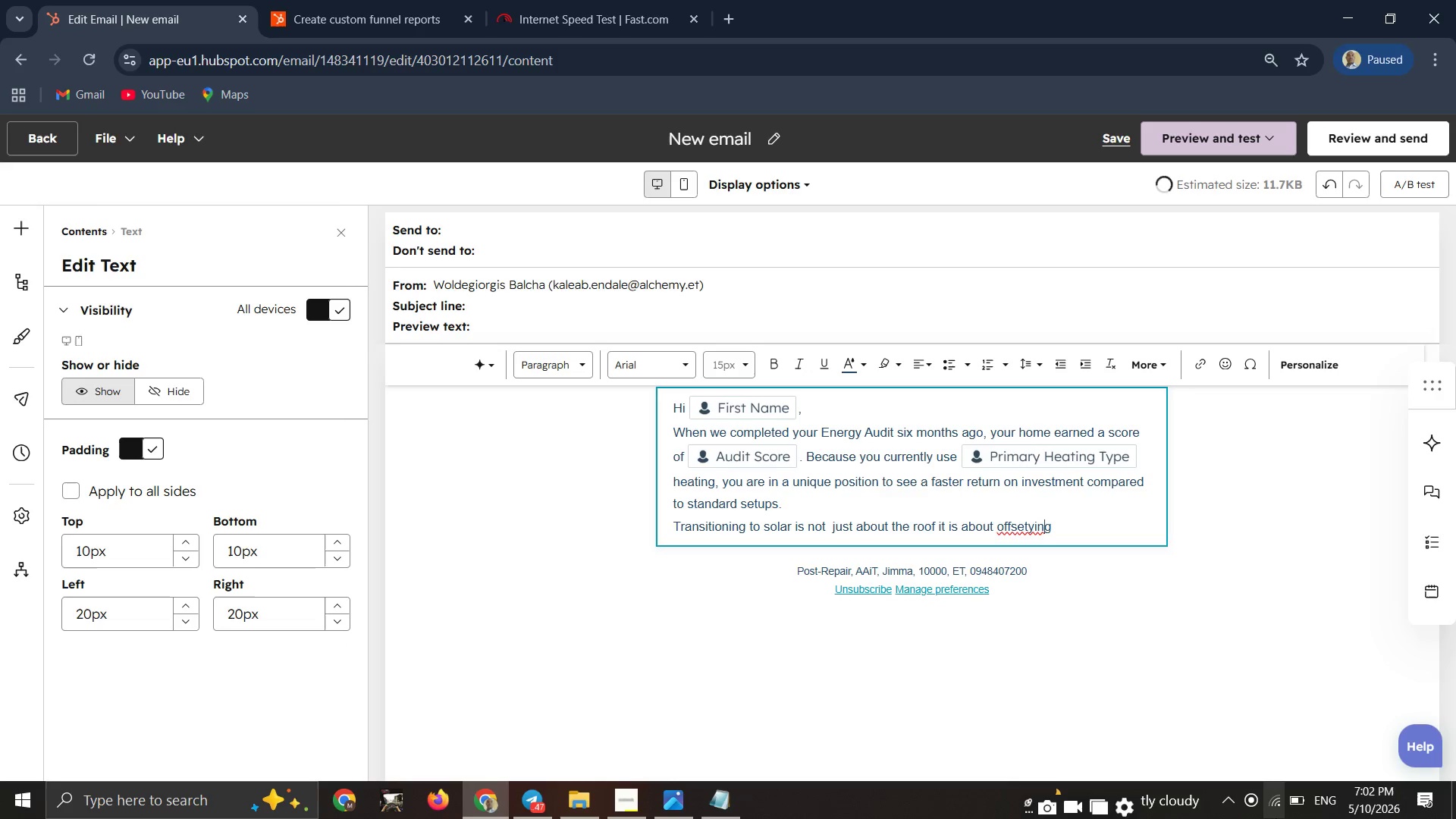 
hold_key(key=ArrowLeft, duration=0.48)
 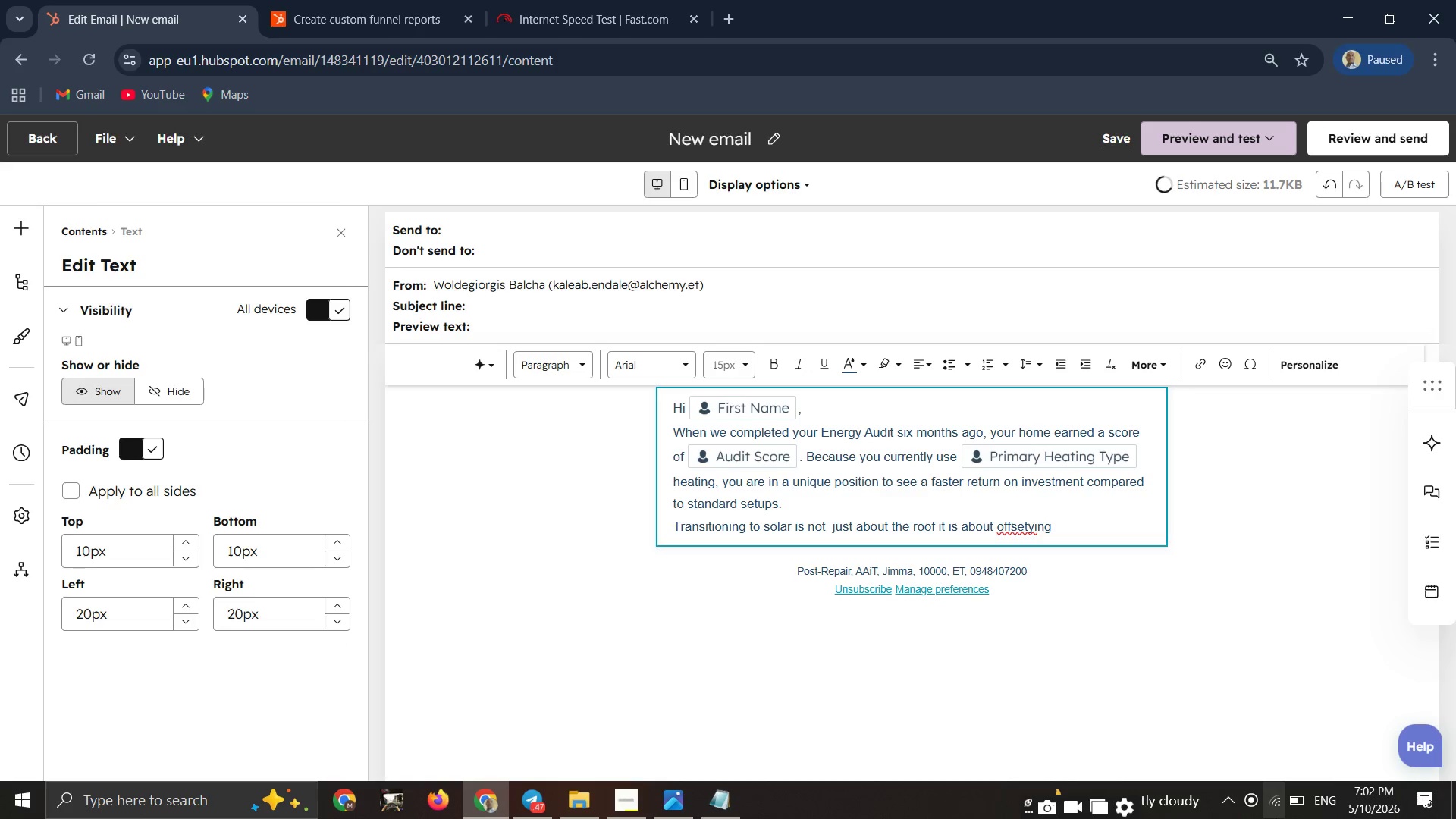 
key(ArrowLeft)
 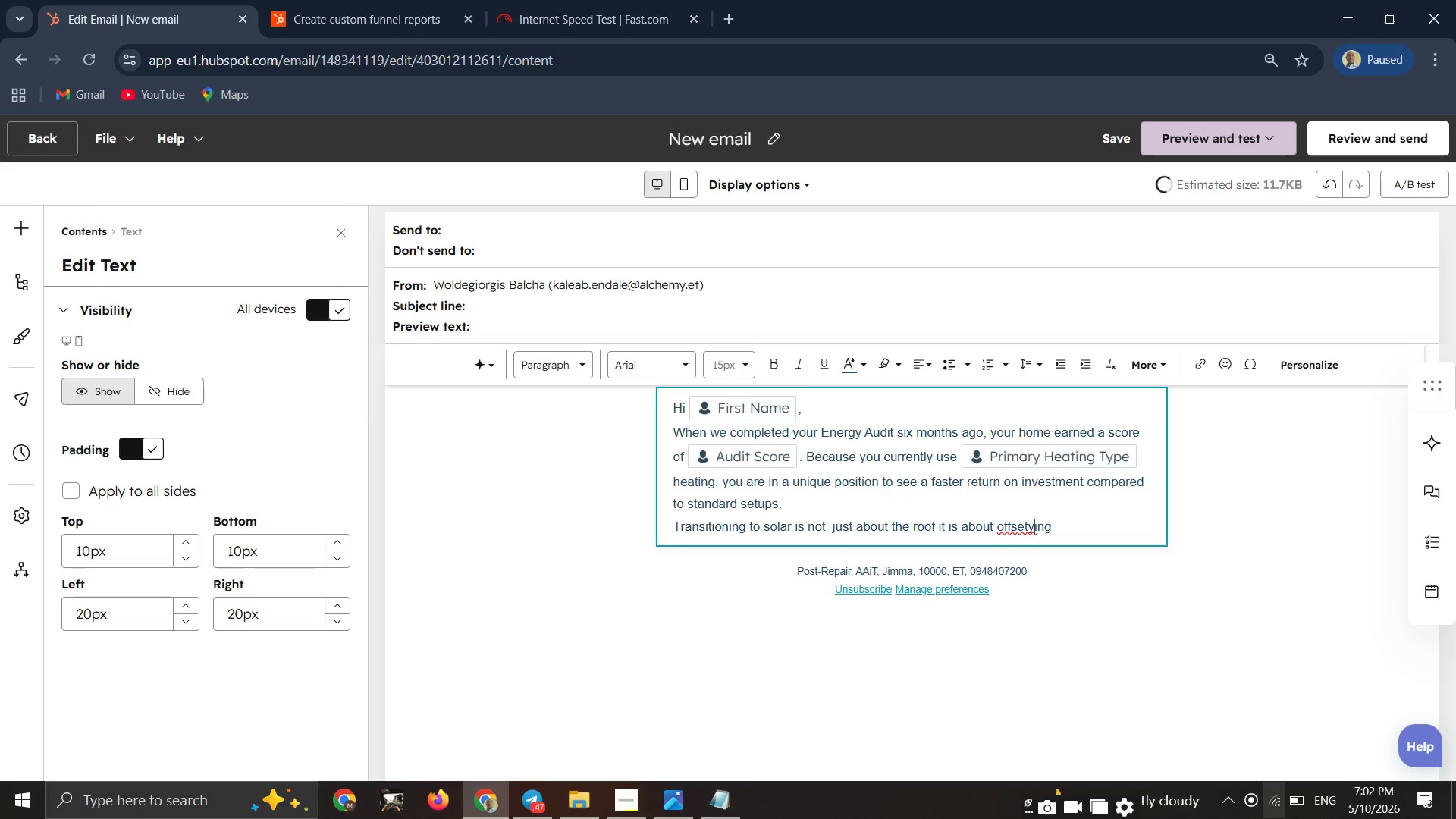 
key(Backspace)
type(t the high cost of heating)
 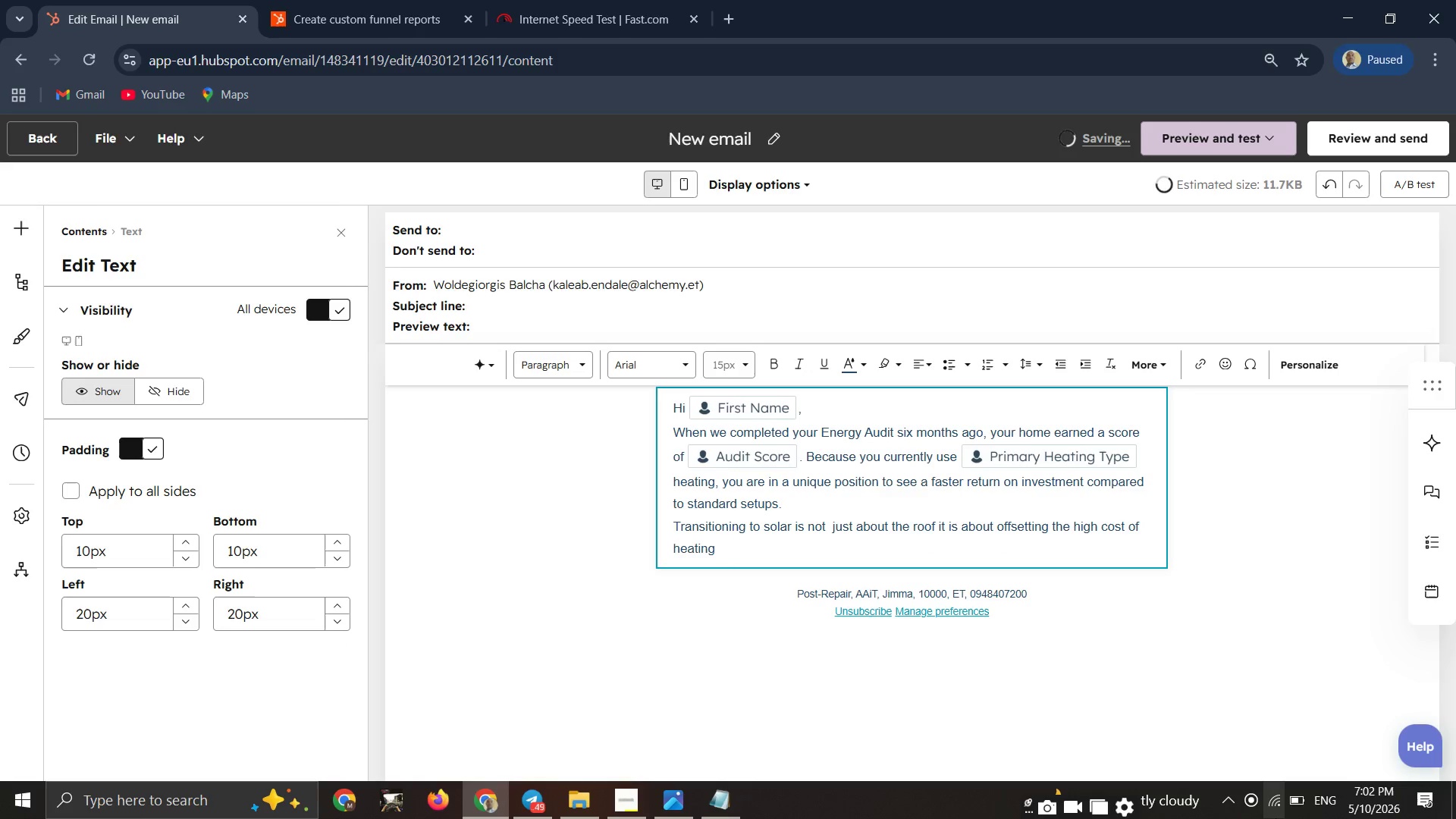 
hold_key(key=ArrowRight, duration=0.77)
 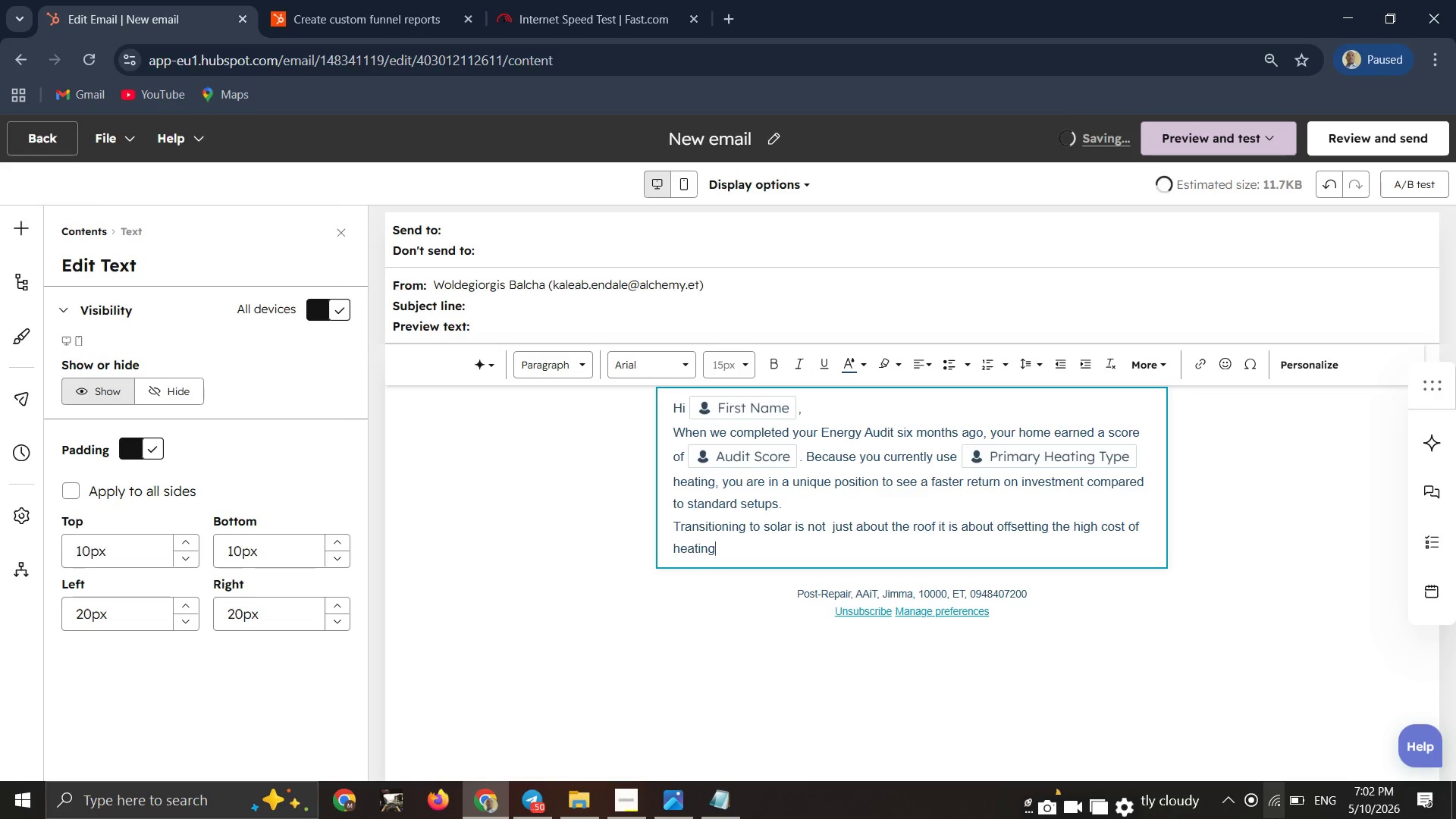 
wait(18.75)
 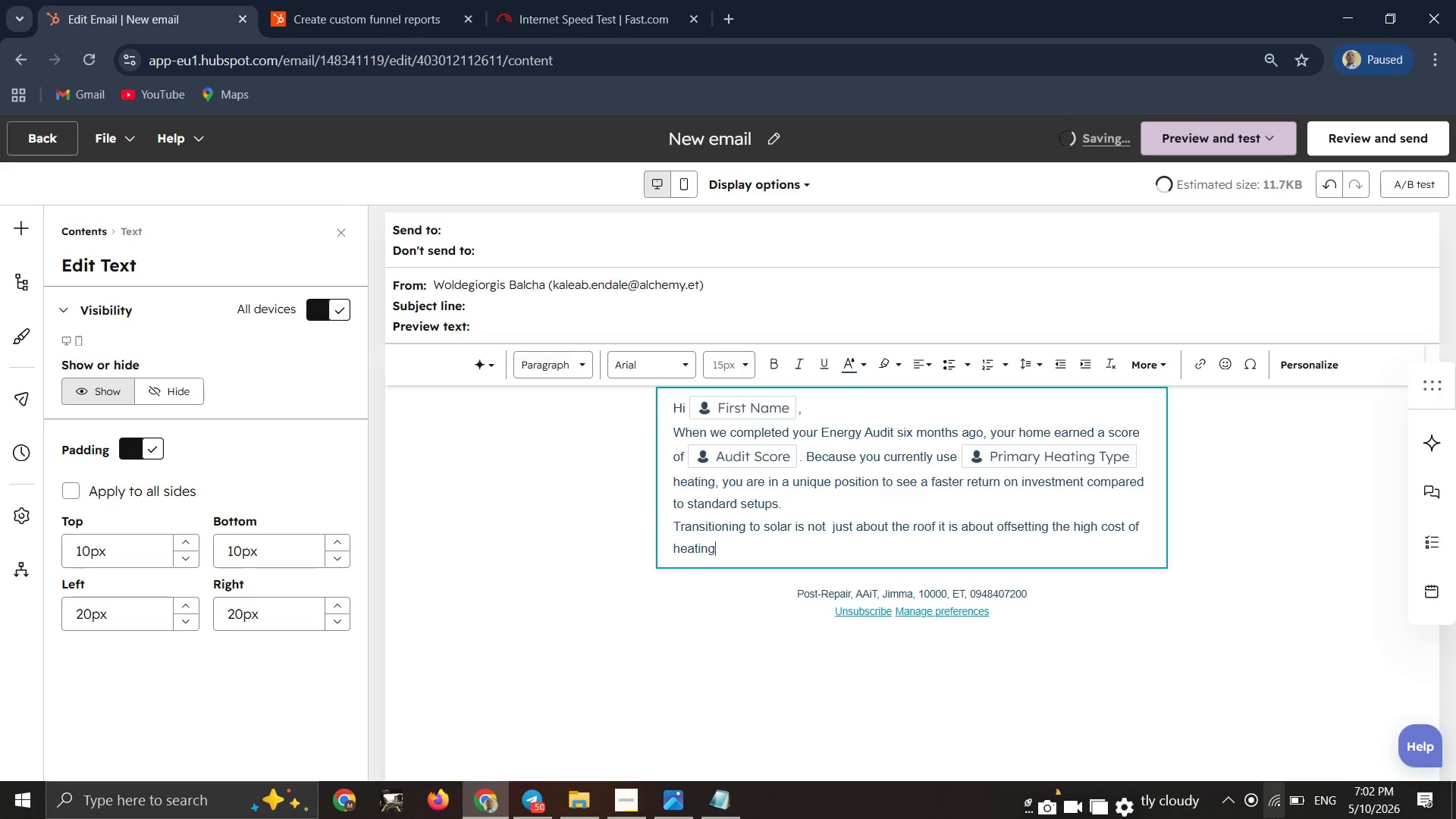 
type( your home during the colder months. I have attached)